 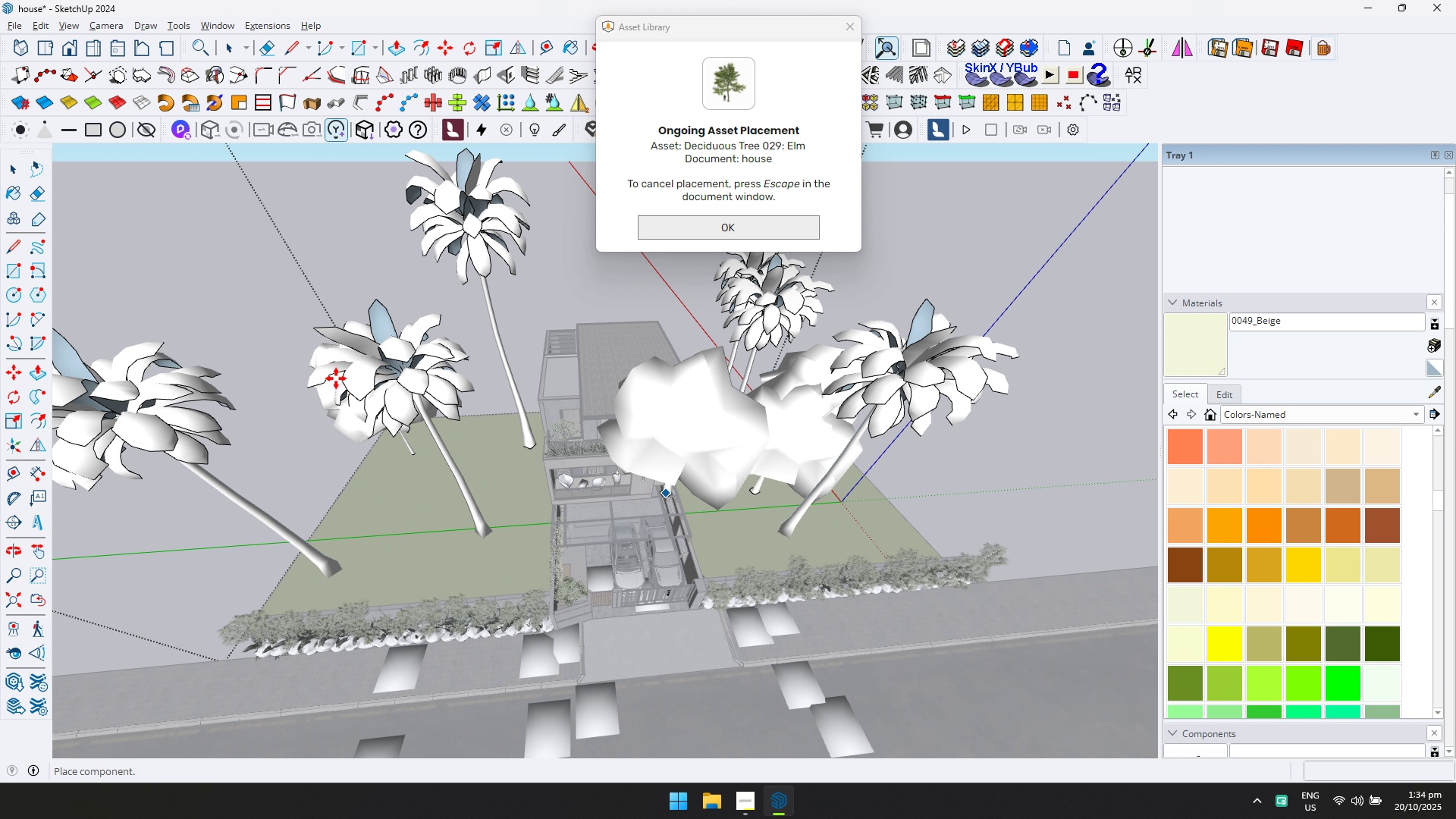 
left_click([421, 570])
 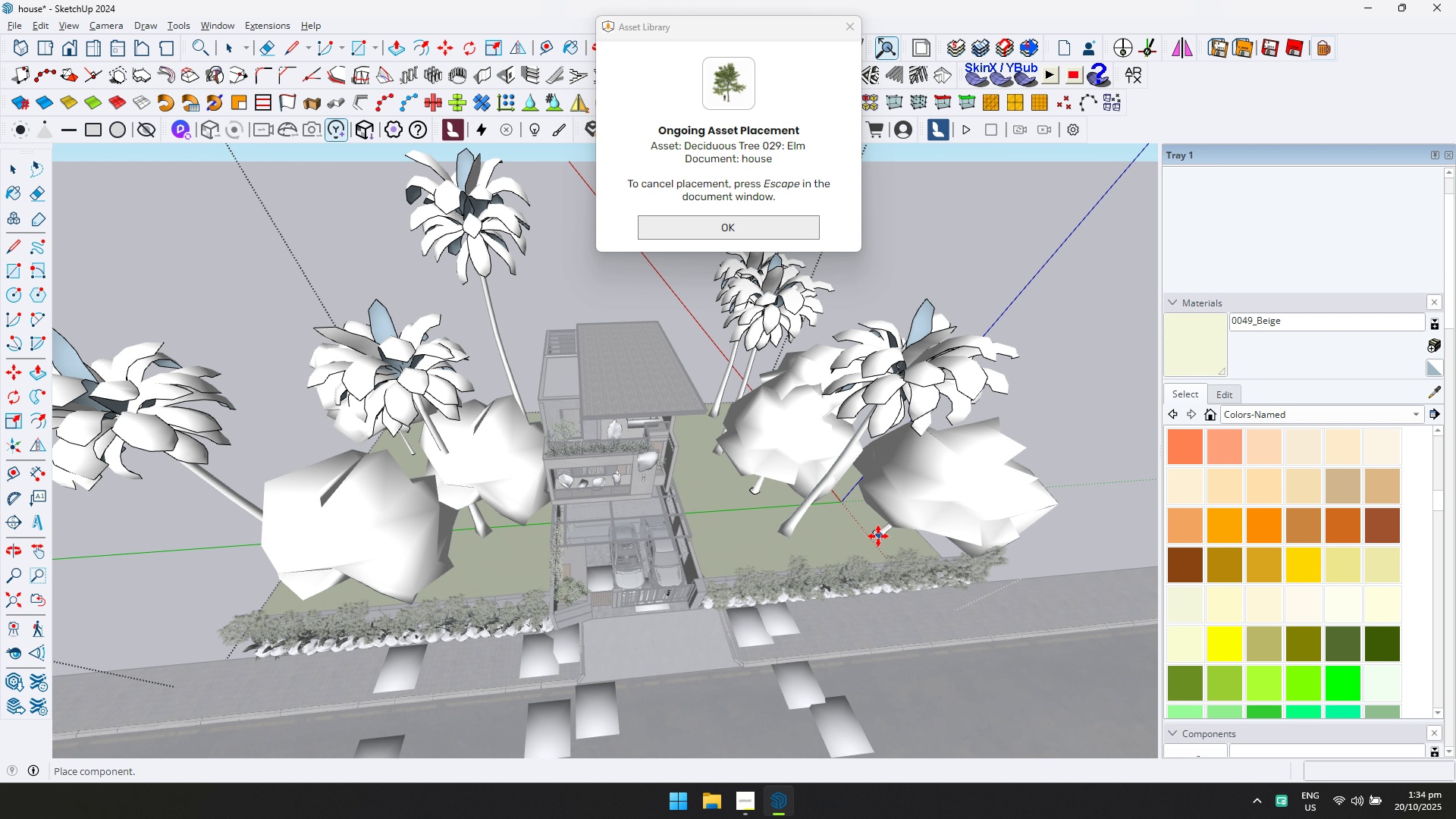 
left_click([879, 538])
 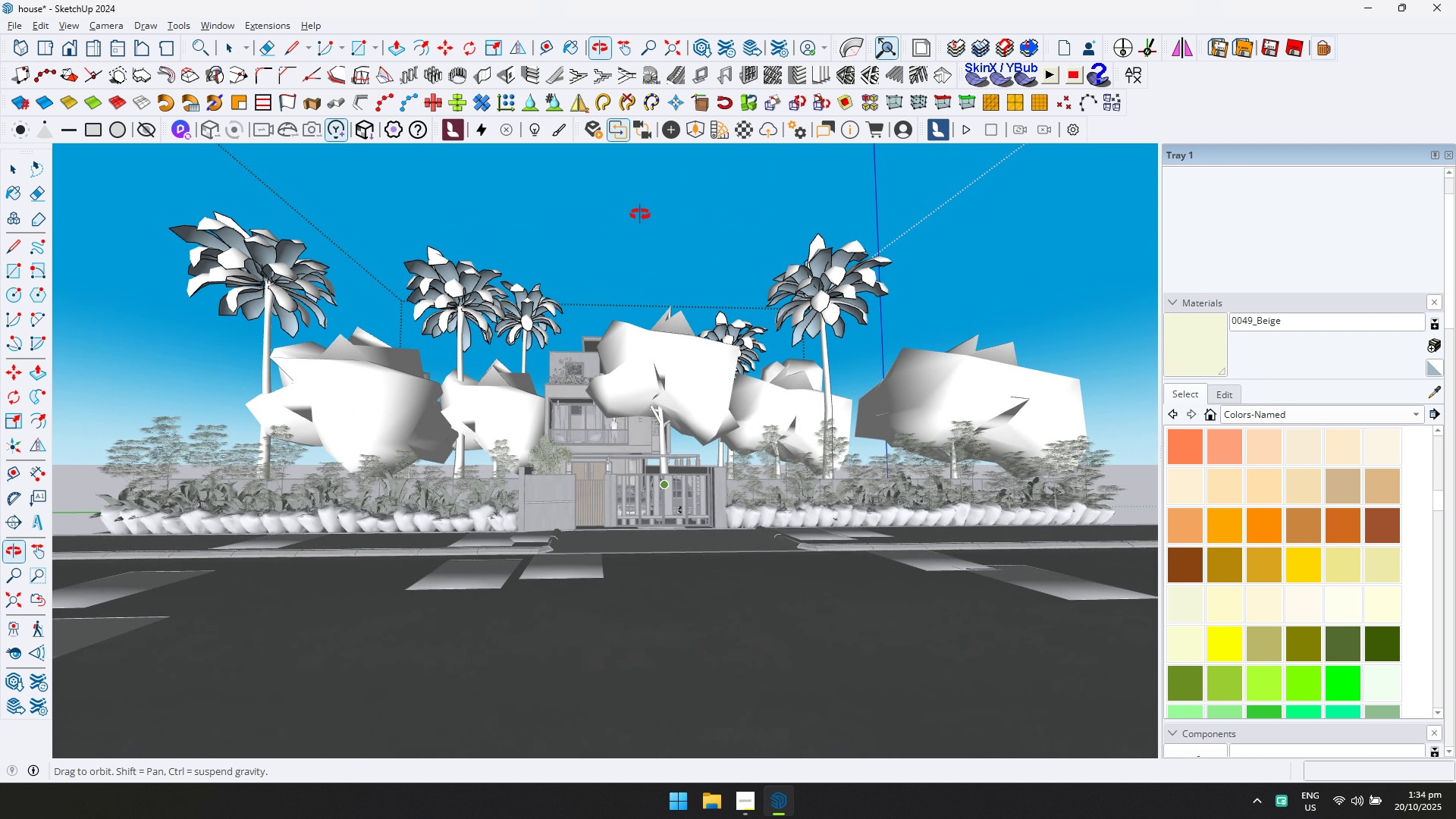 
key(Alt+AltLeft)
 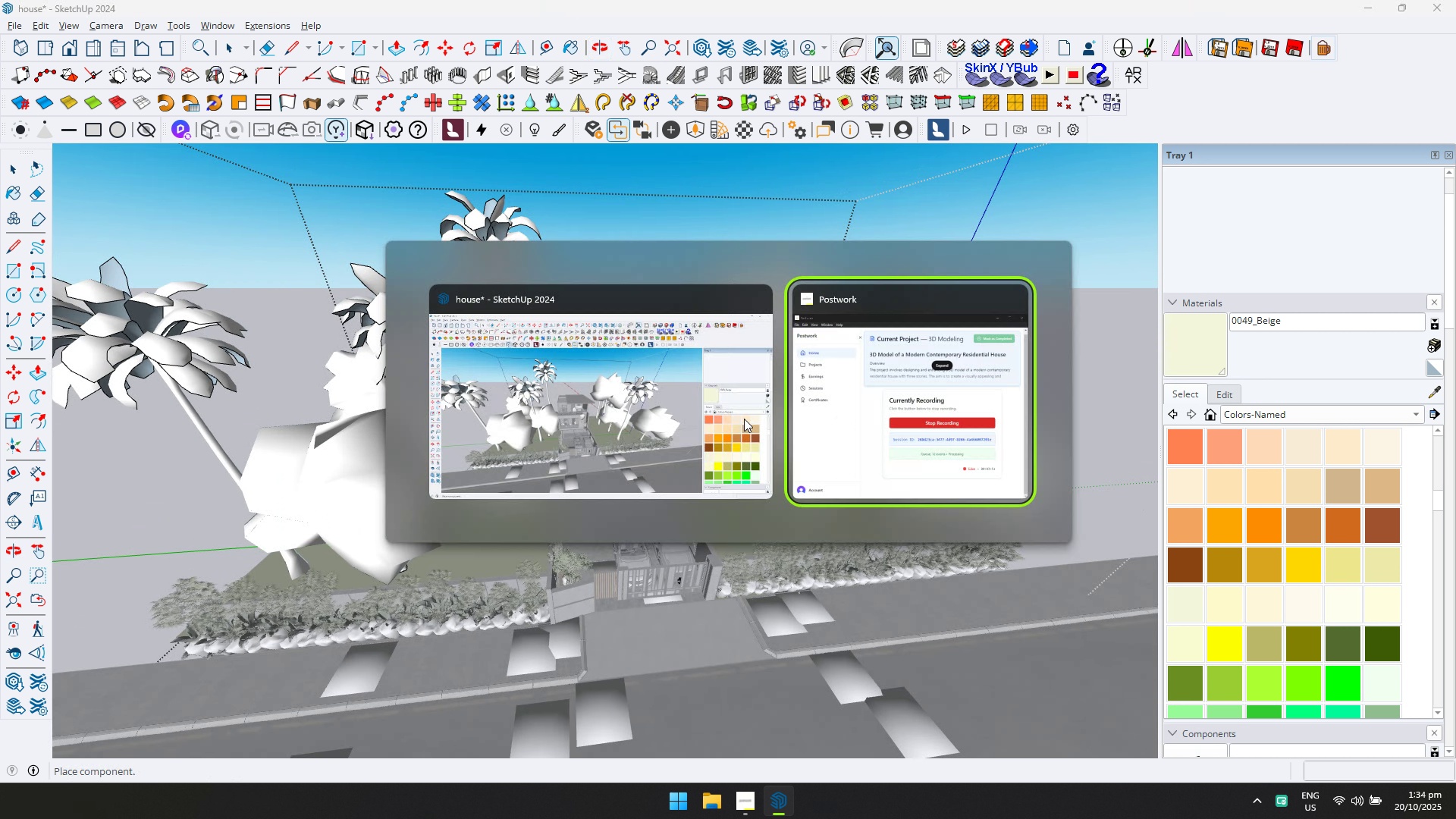 
key(Alt+Tab)